 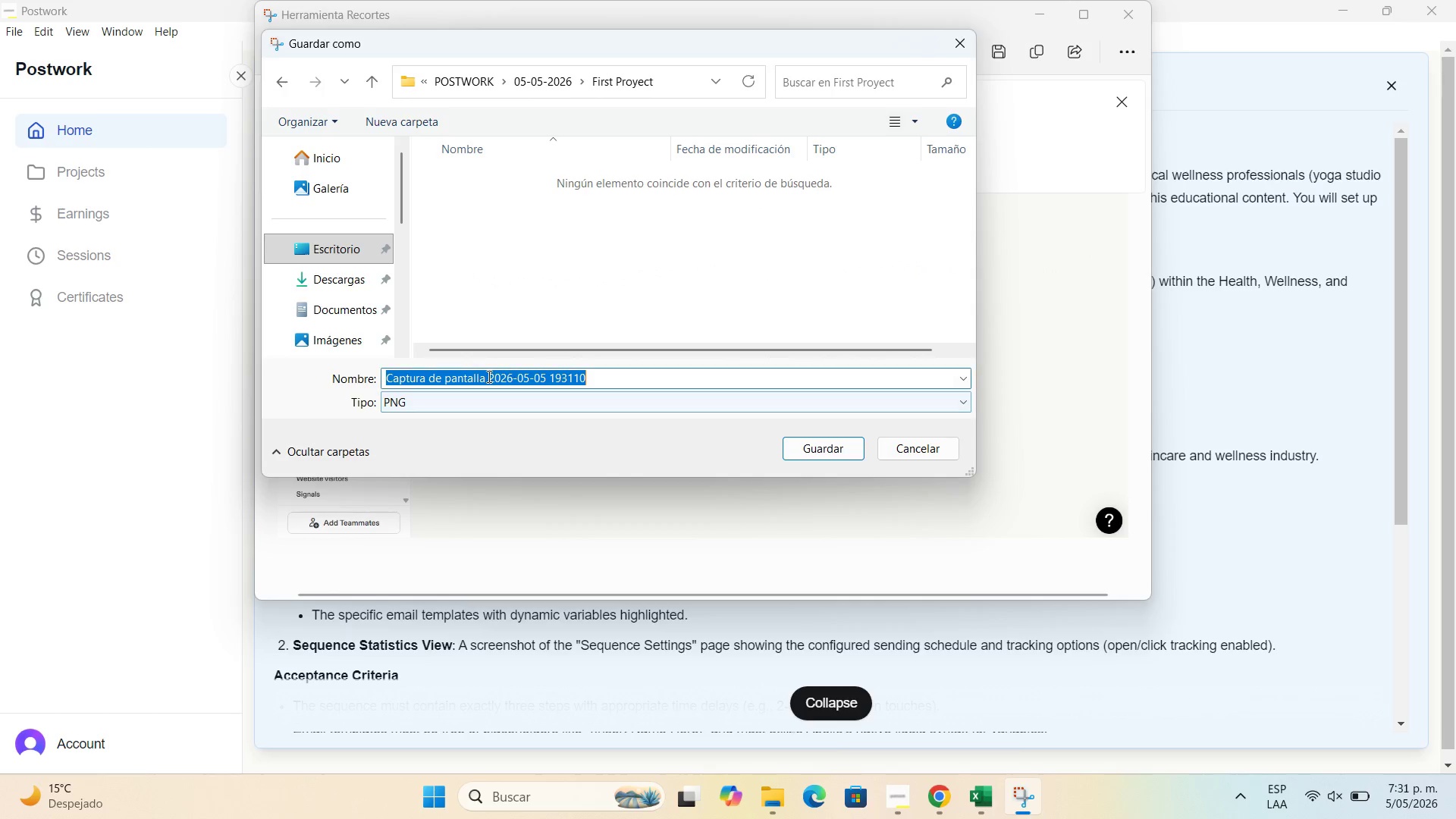 
key(Control+V)
 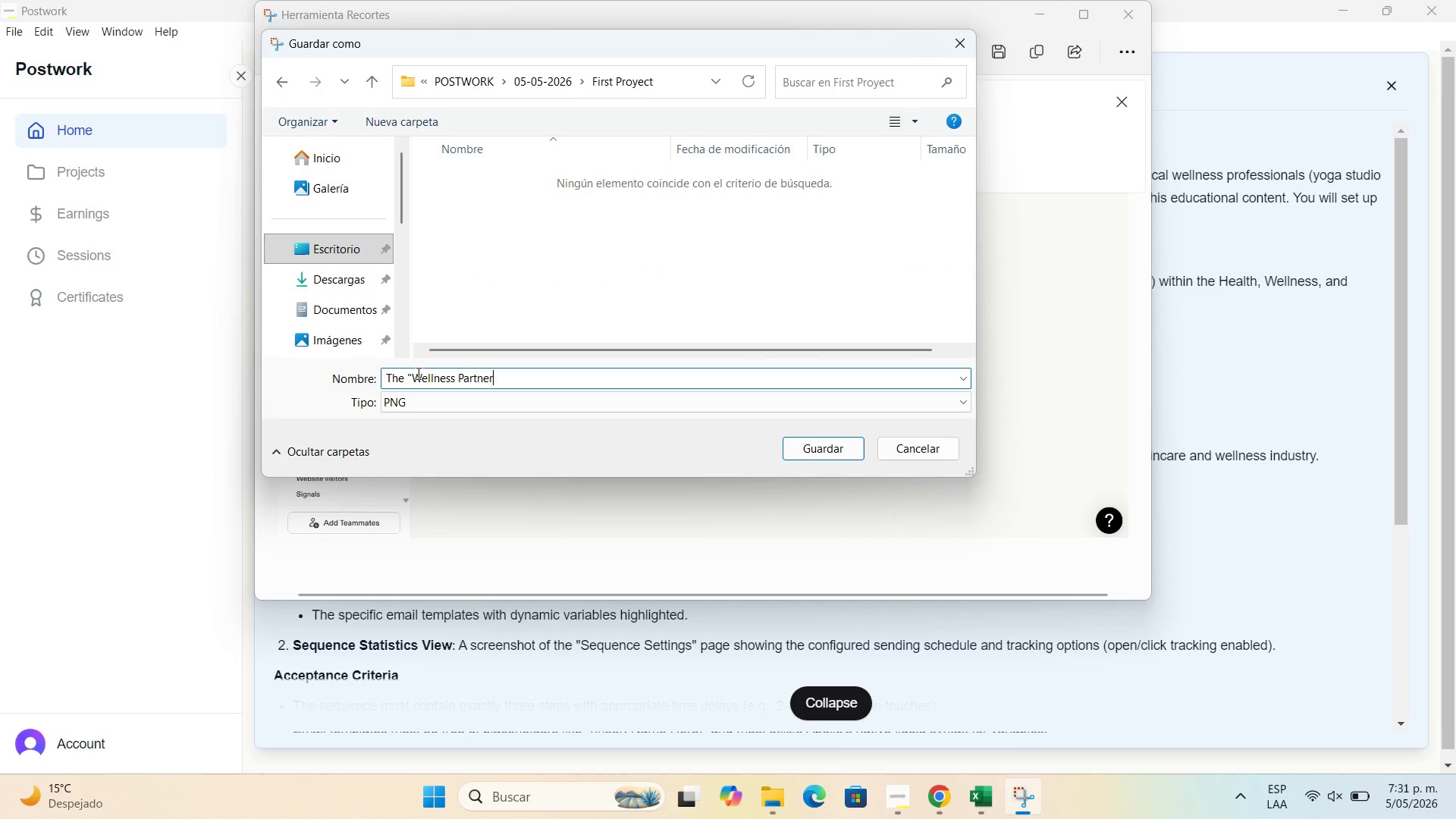 
left_click([417, 373])
 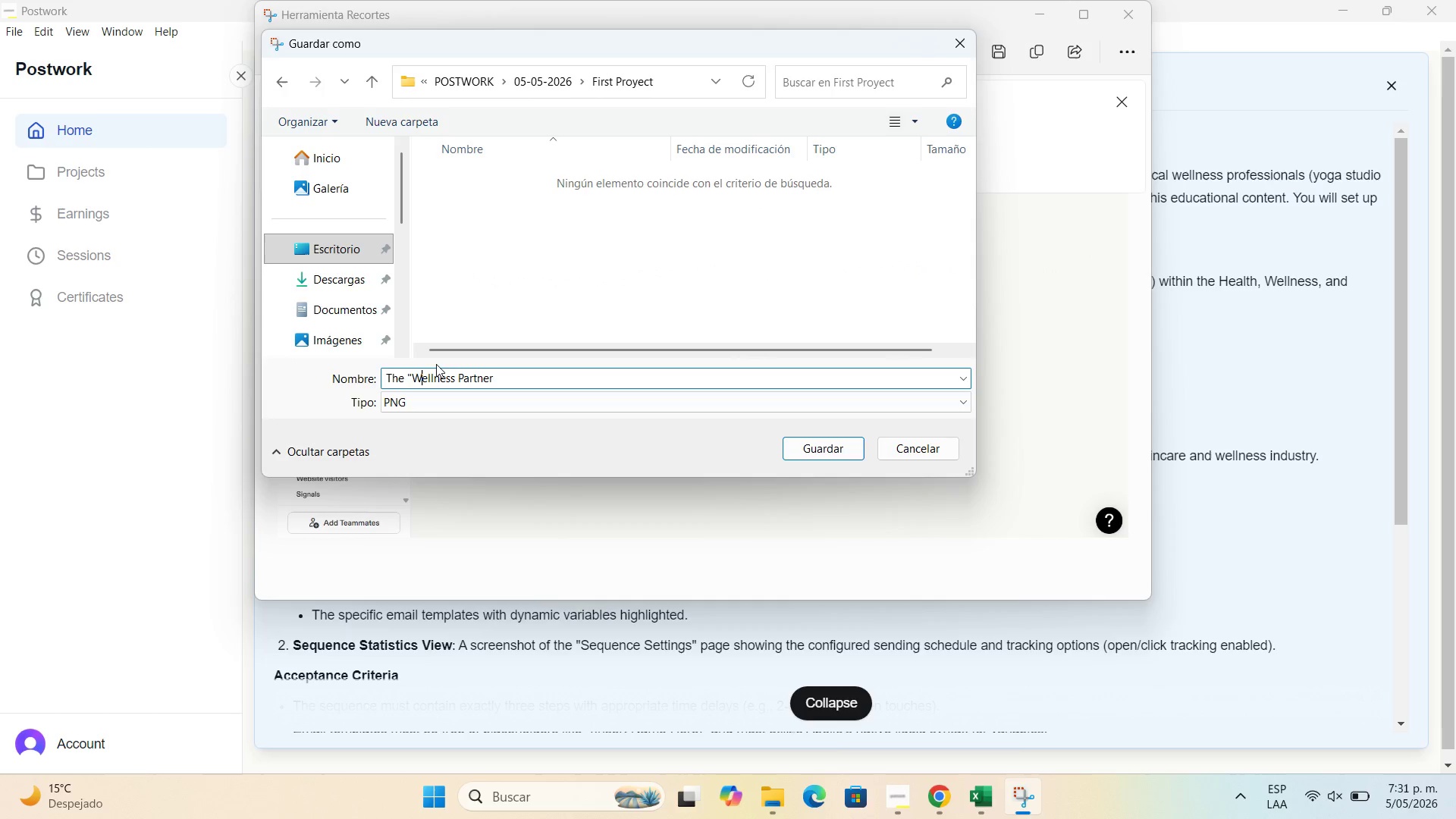 
key(ArrowLeft)
 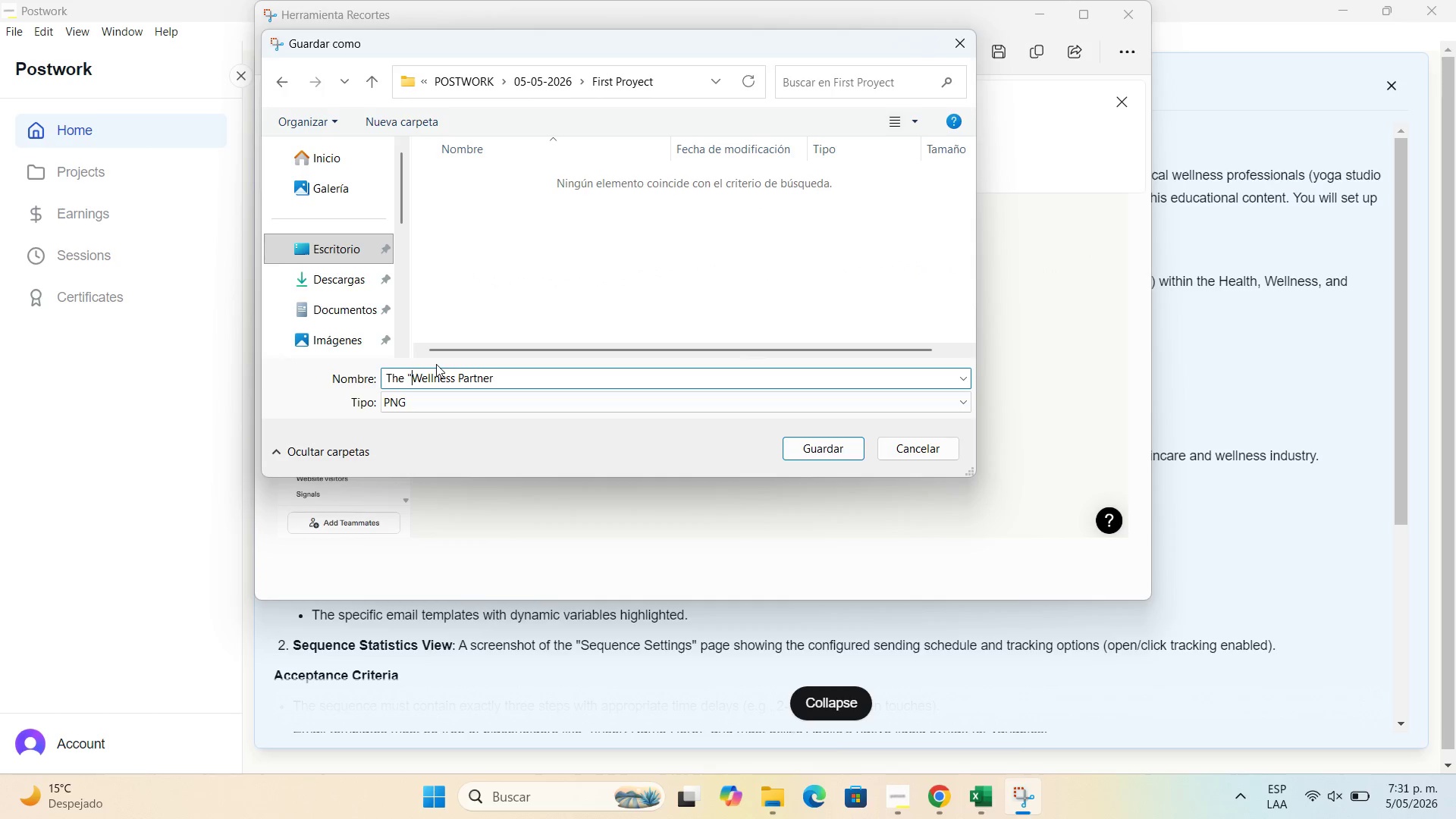 
key(Backspace)
 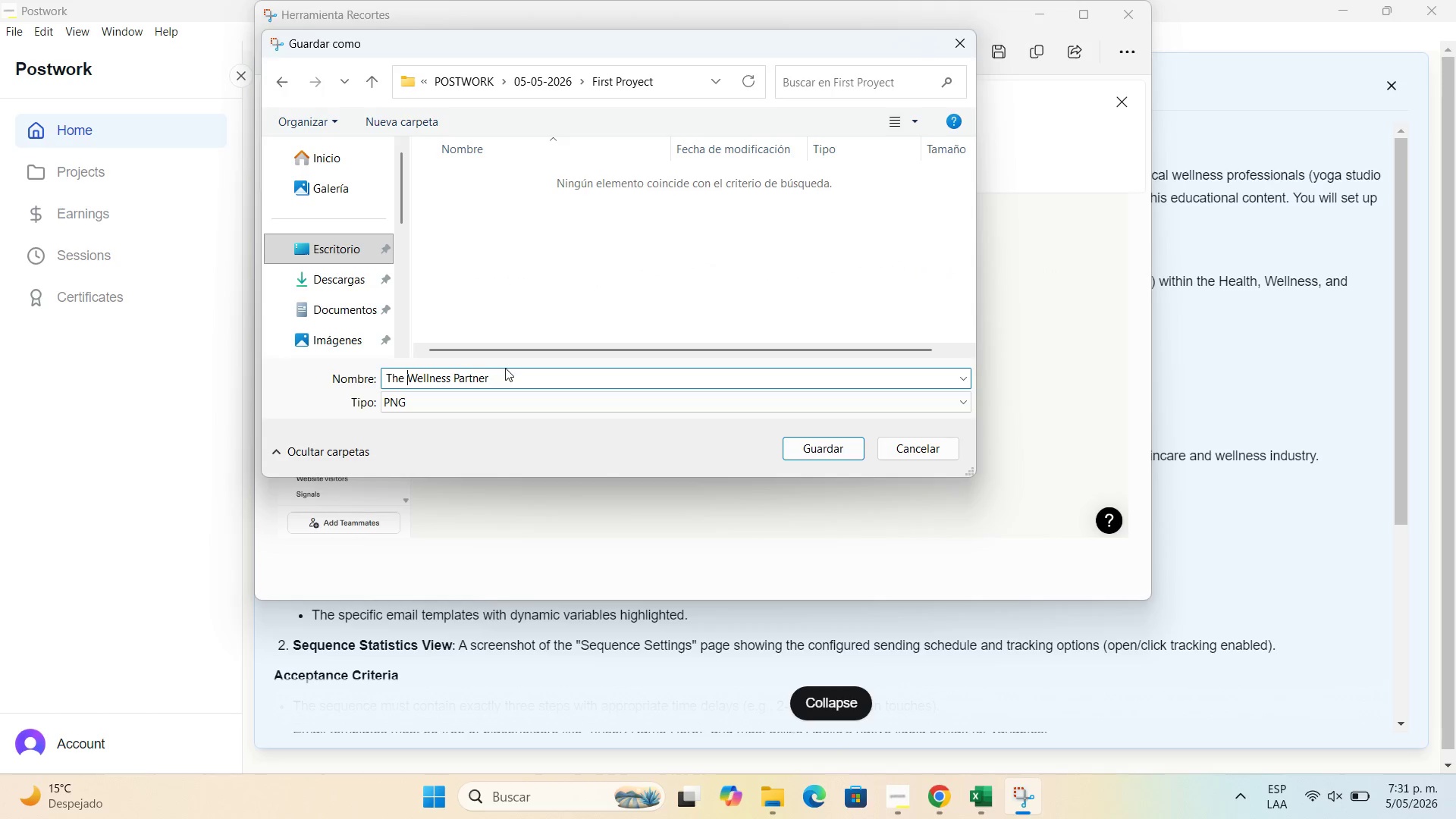 
left_click([511, 380])
 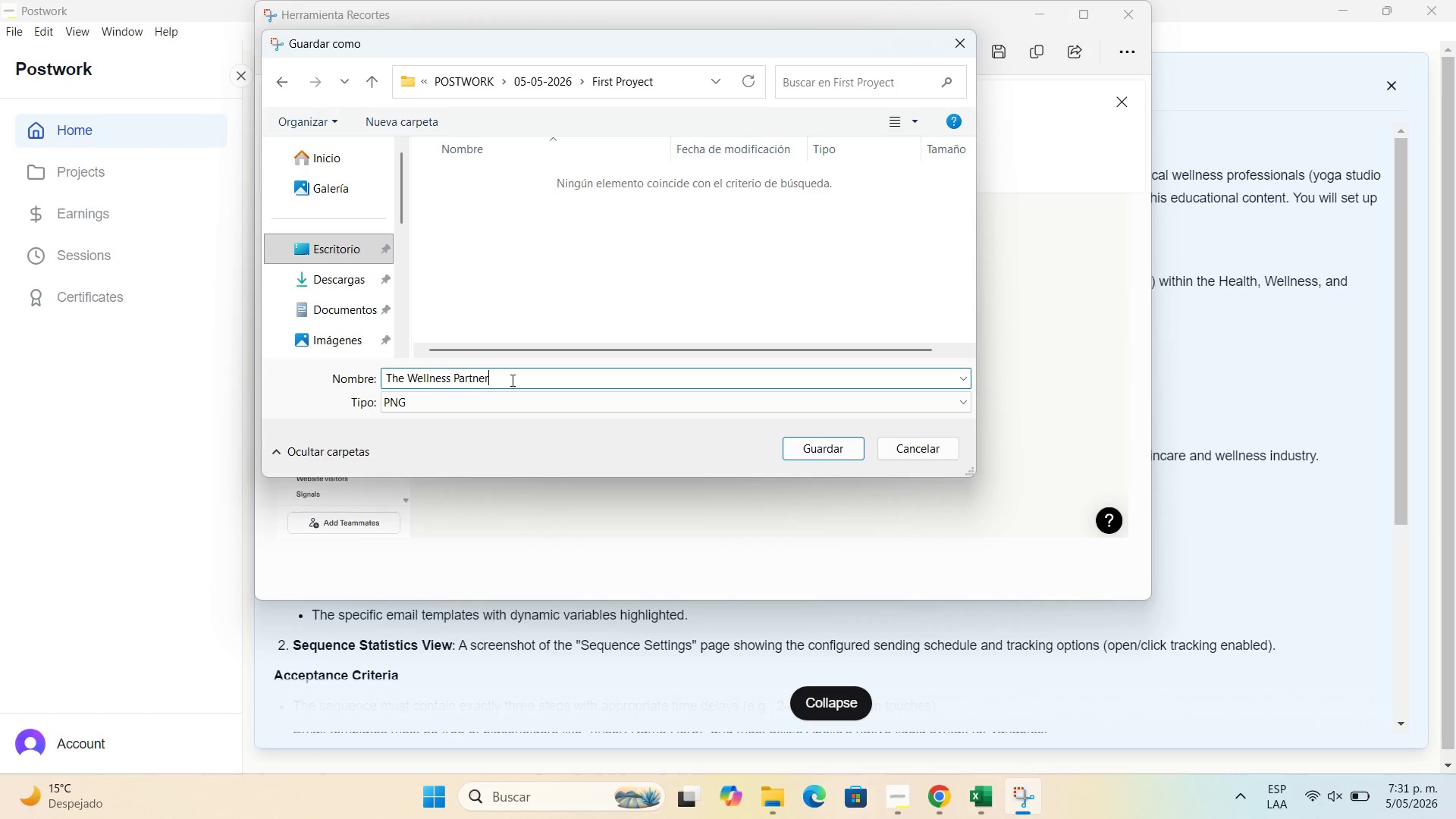 
key(Space)
 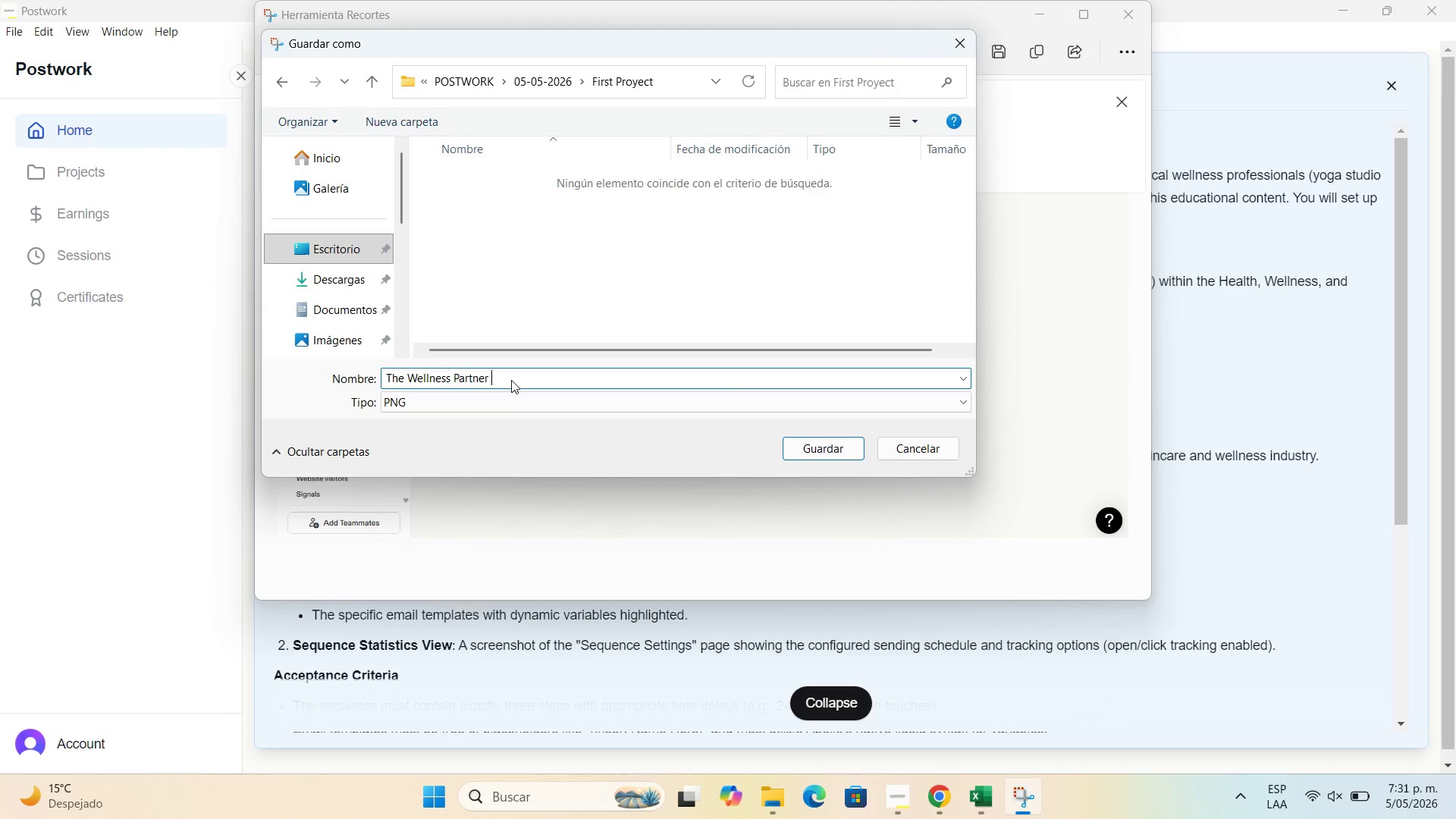 
key(1)
 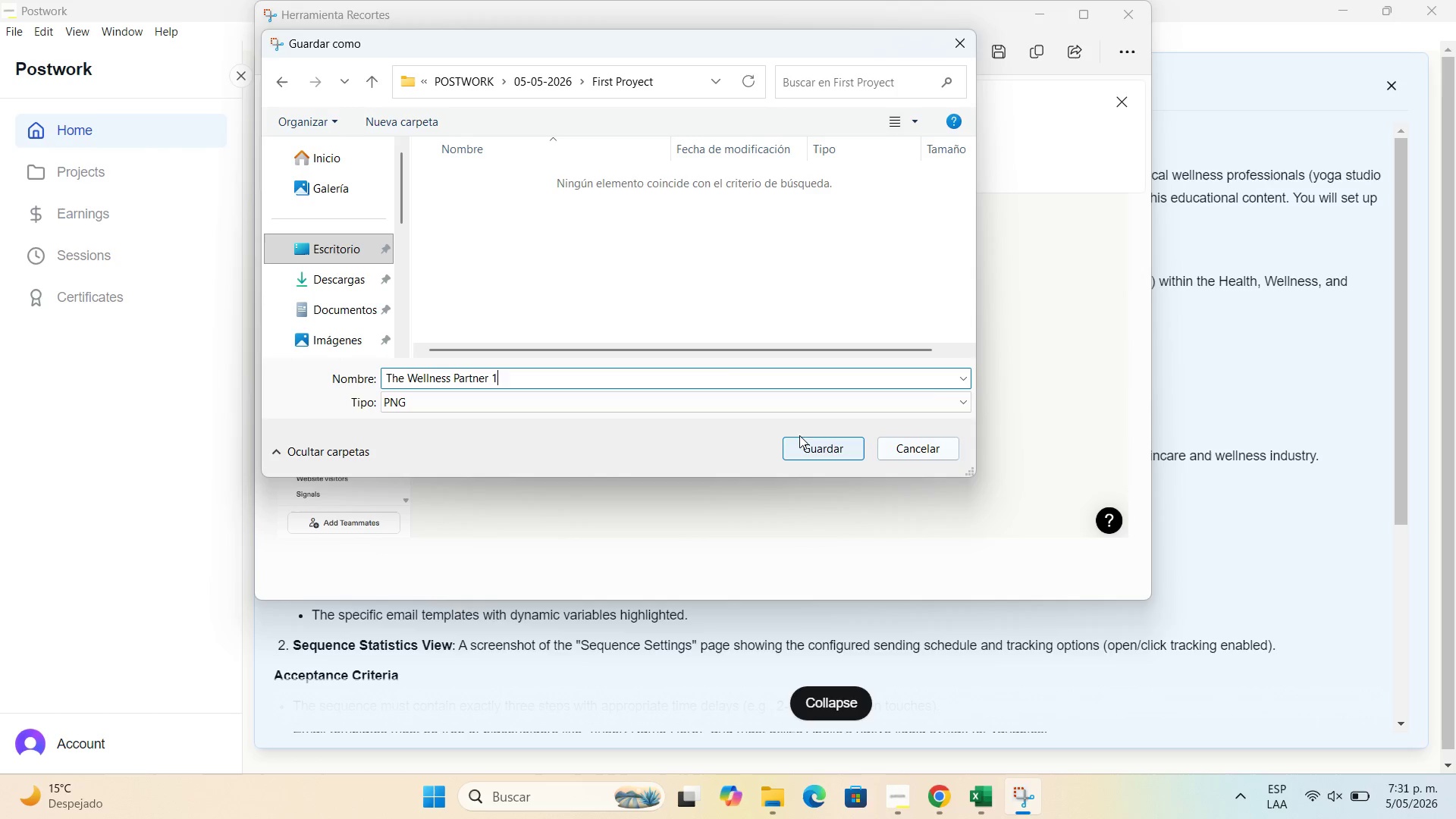 
left_click([811, 445])
 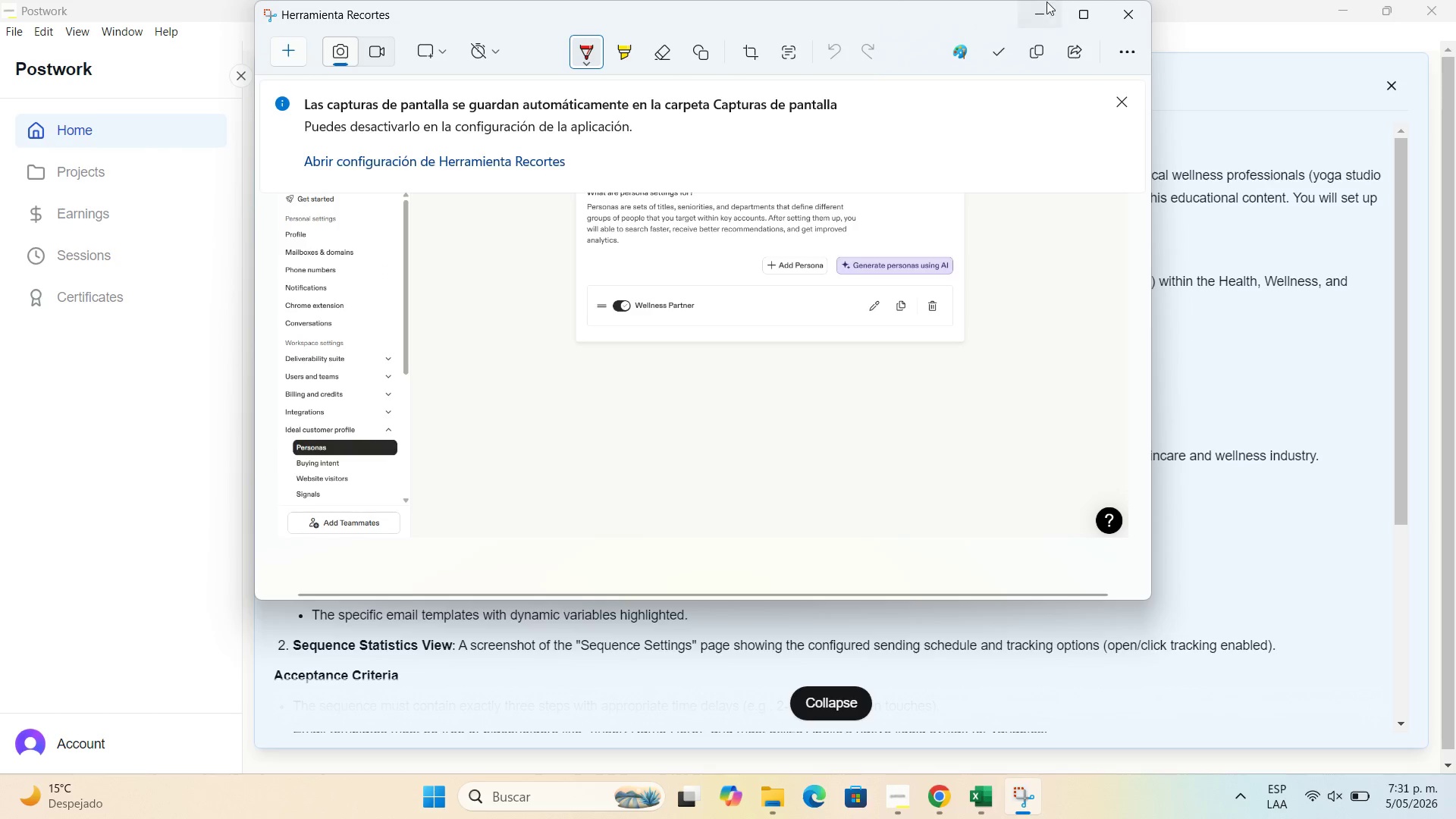 
left_click([1048, 5])